 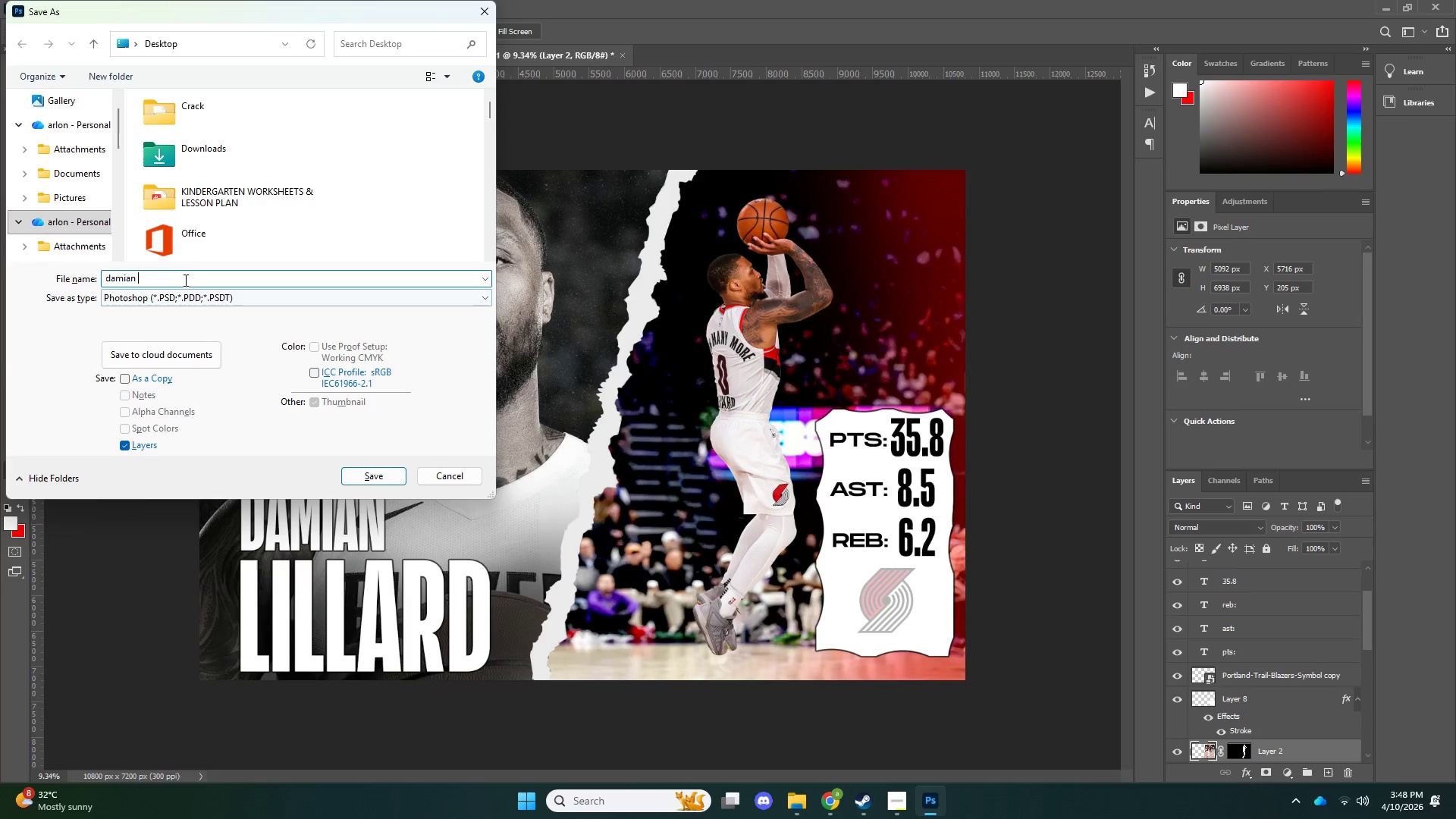 
type(source file)
 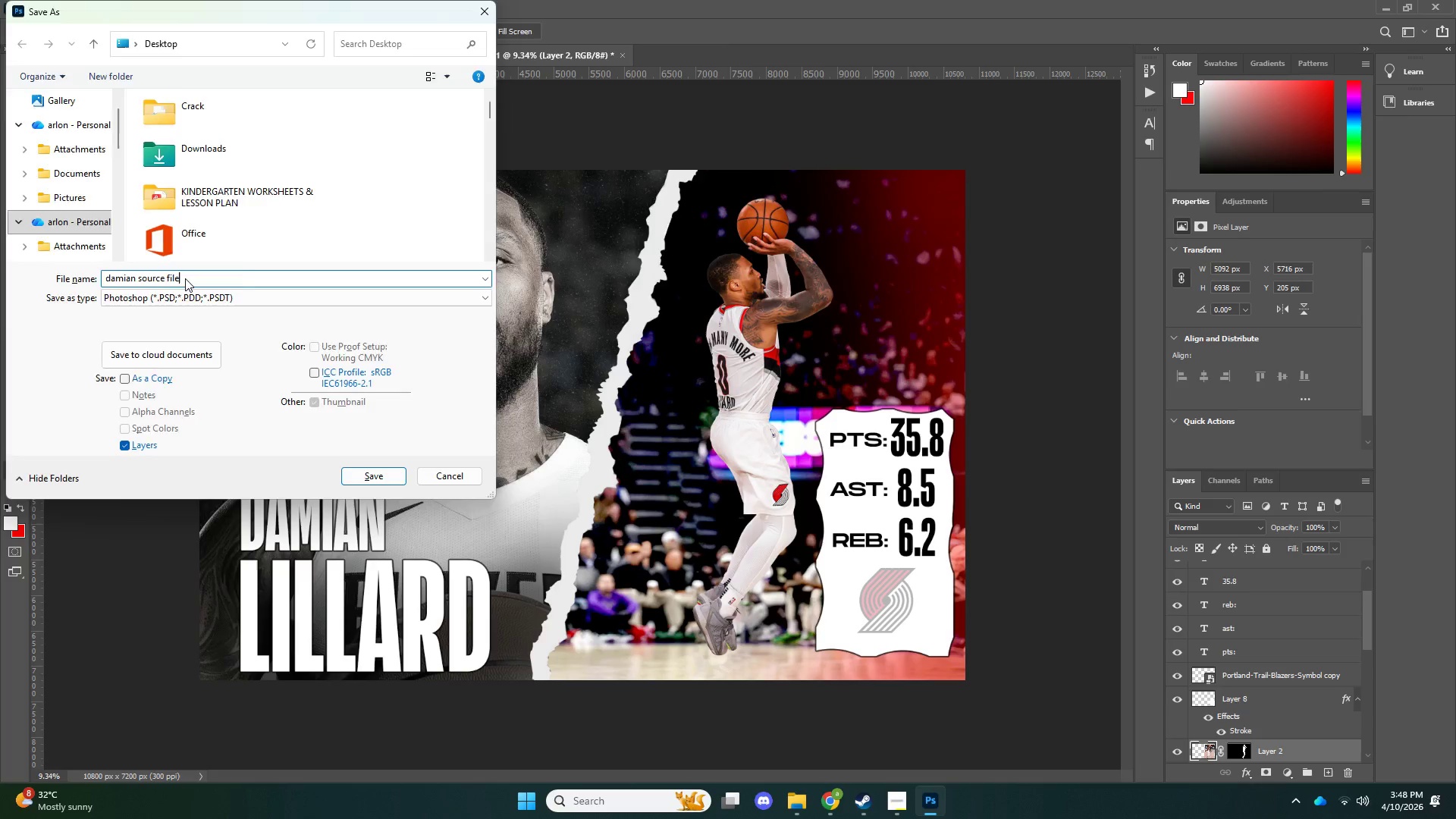 
key(Enter)
 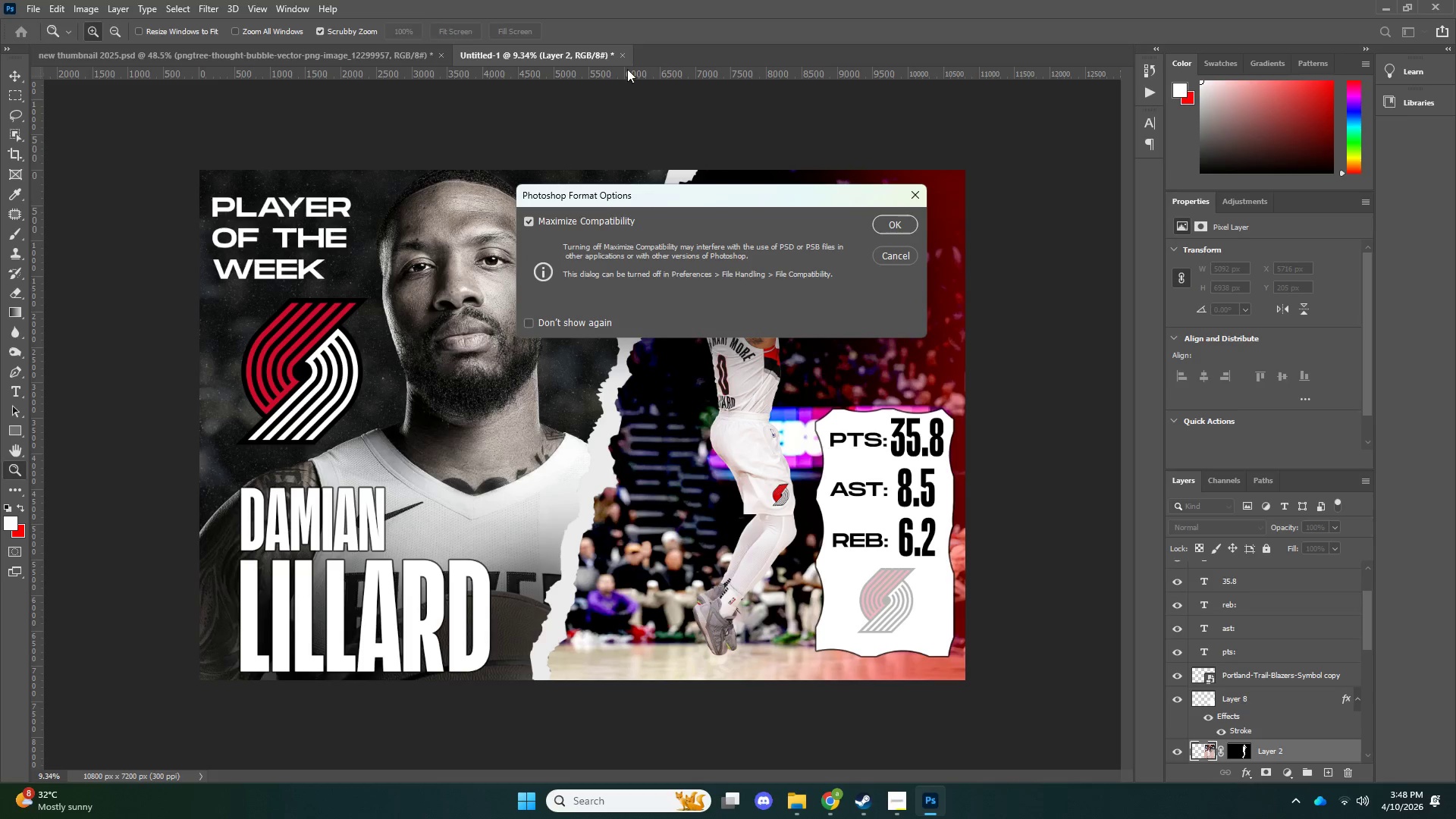 
key(NumpadEnter)
 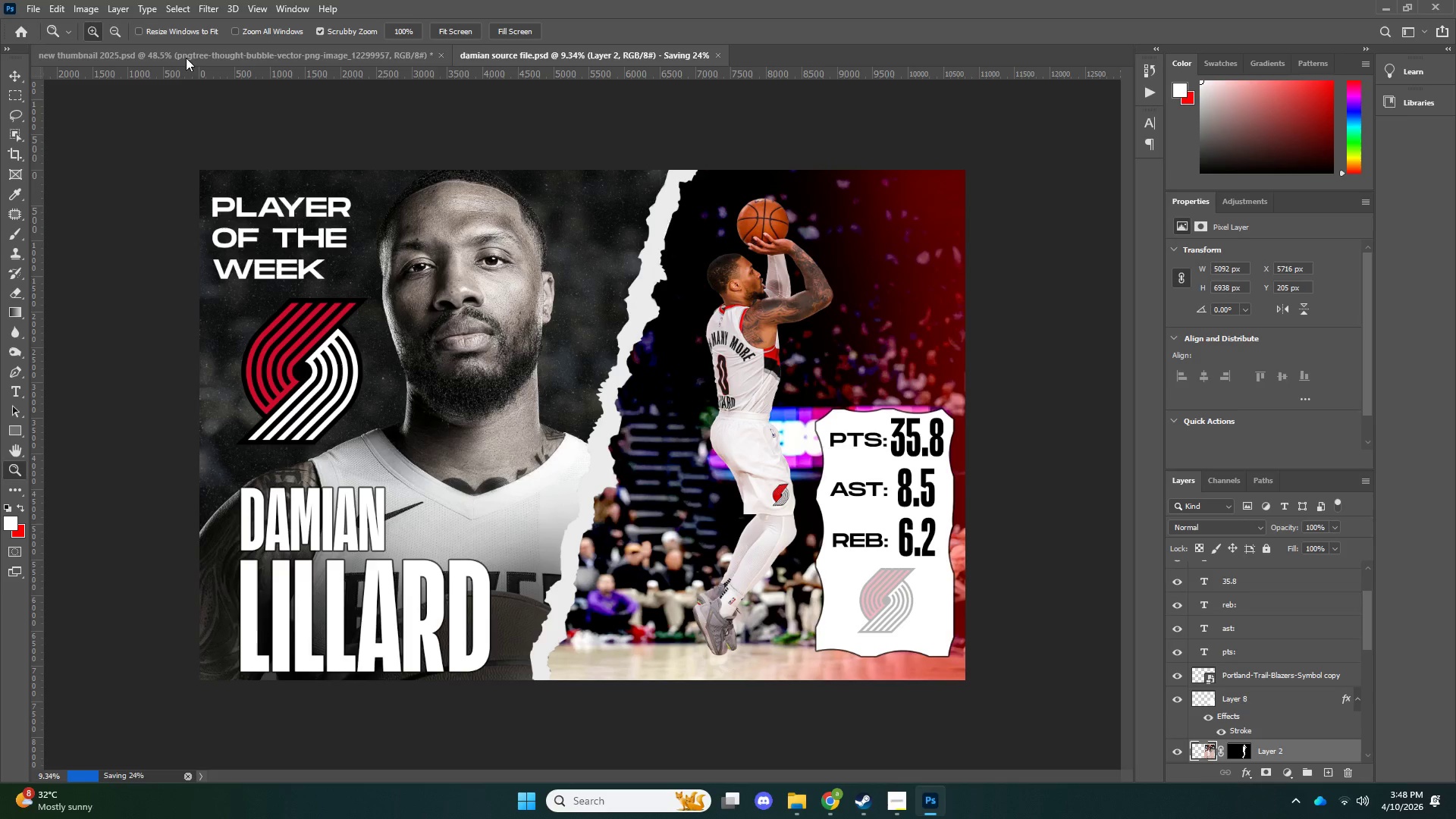 
left_click([32, 13])
 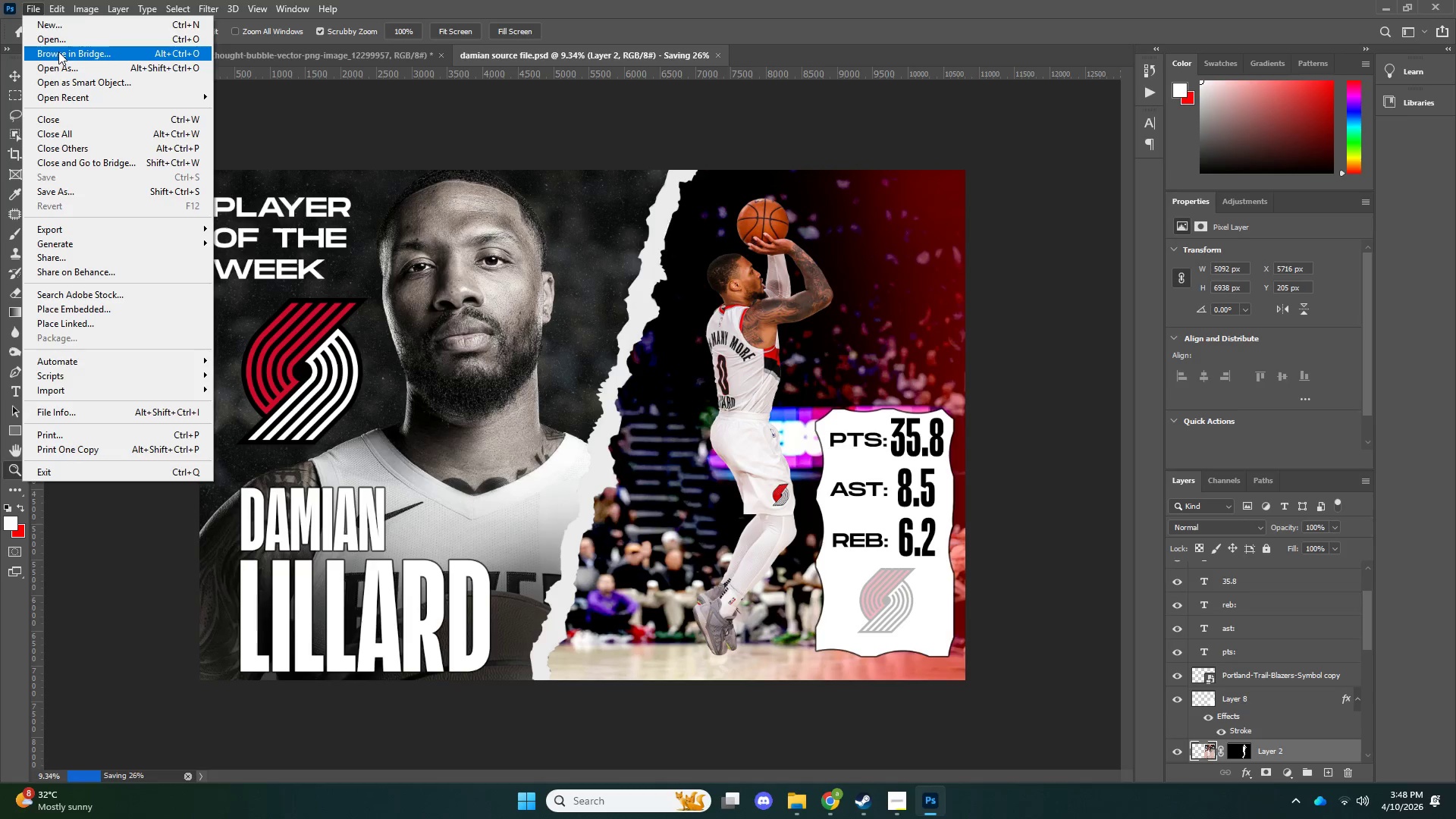 
left_click([58, 39])
 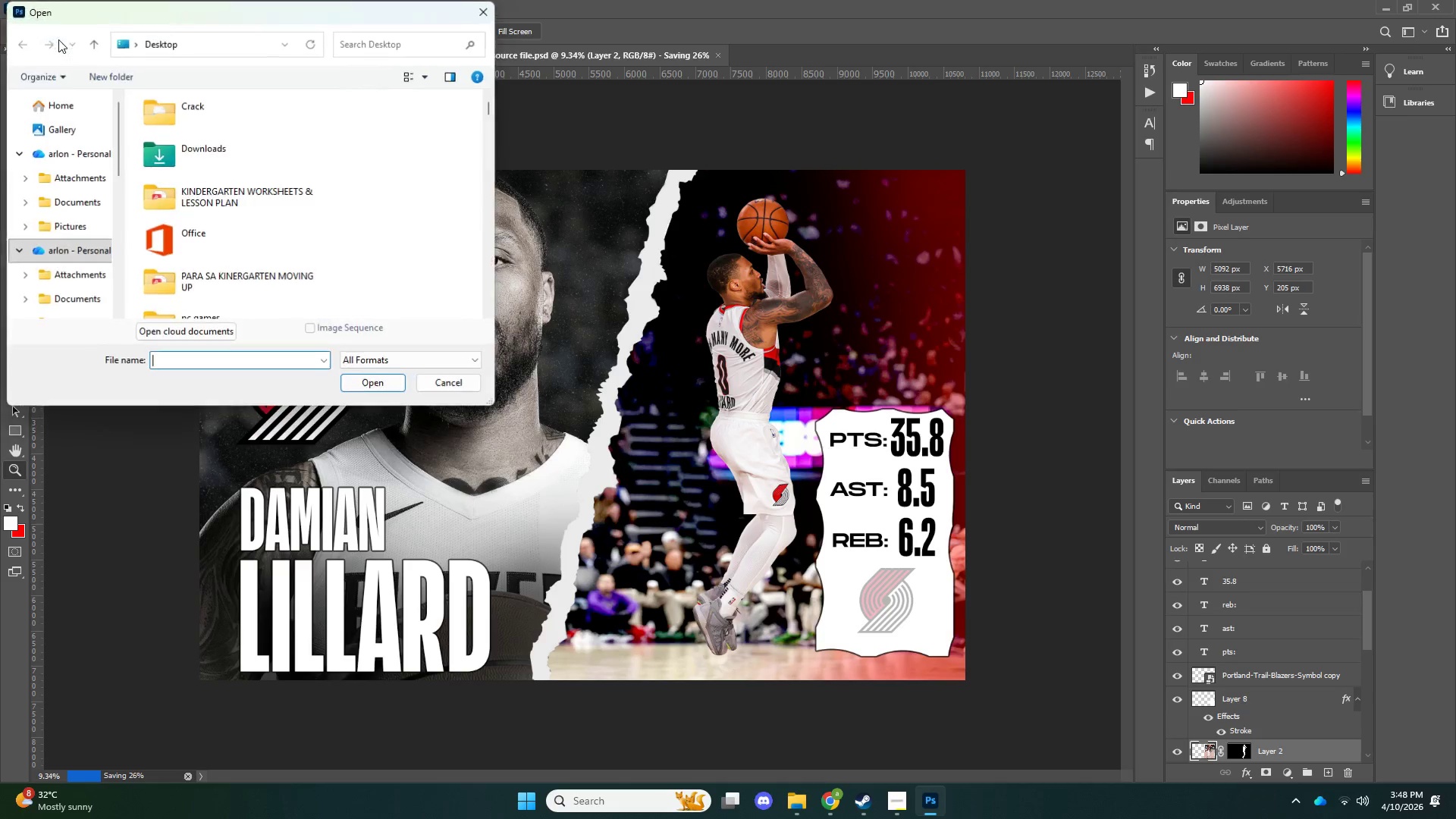 
key(P)
 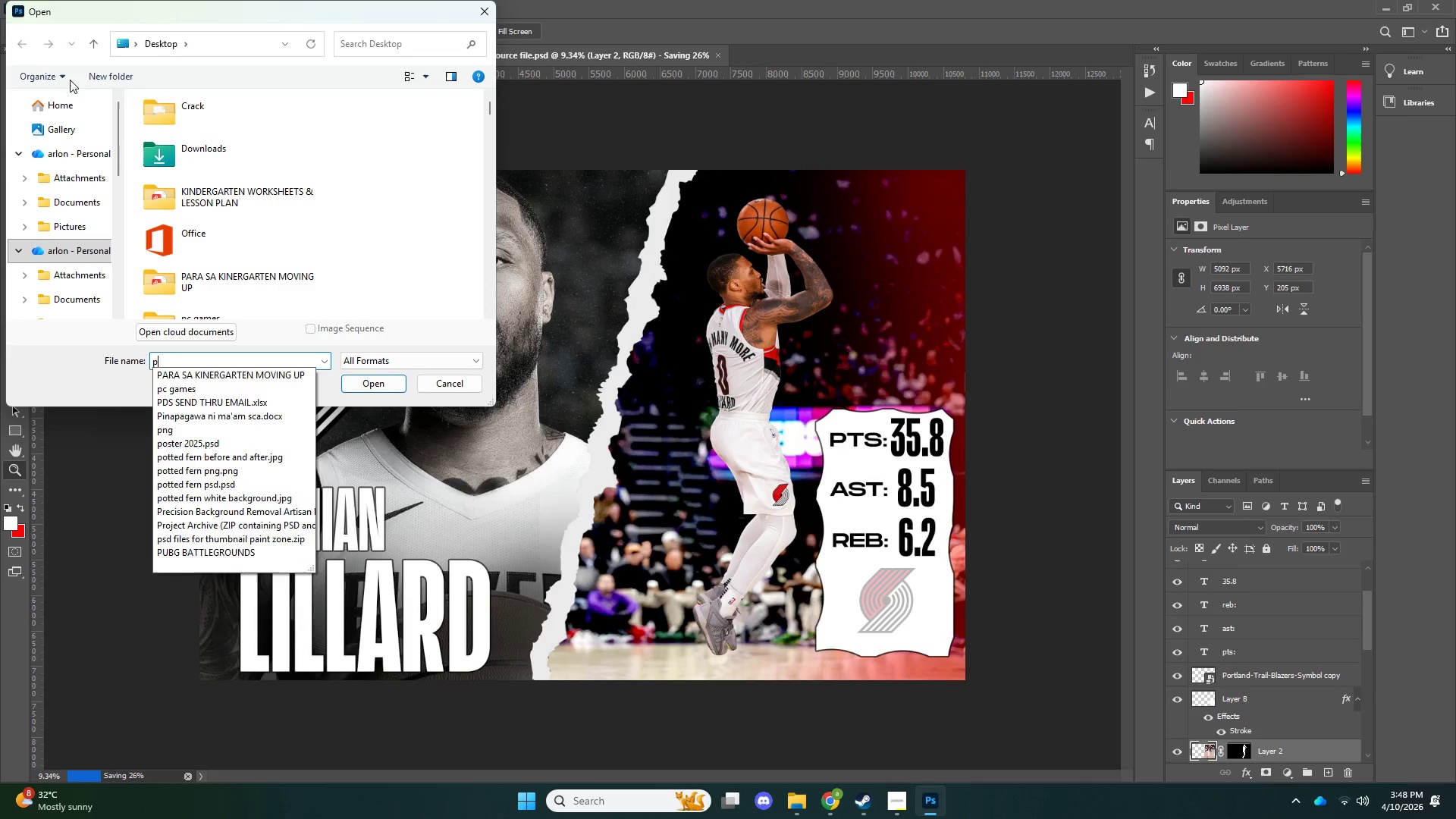 
key(O)
 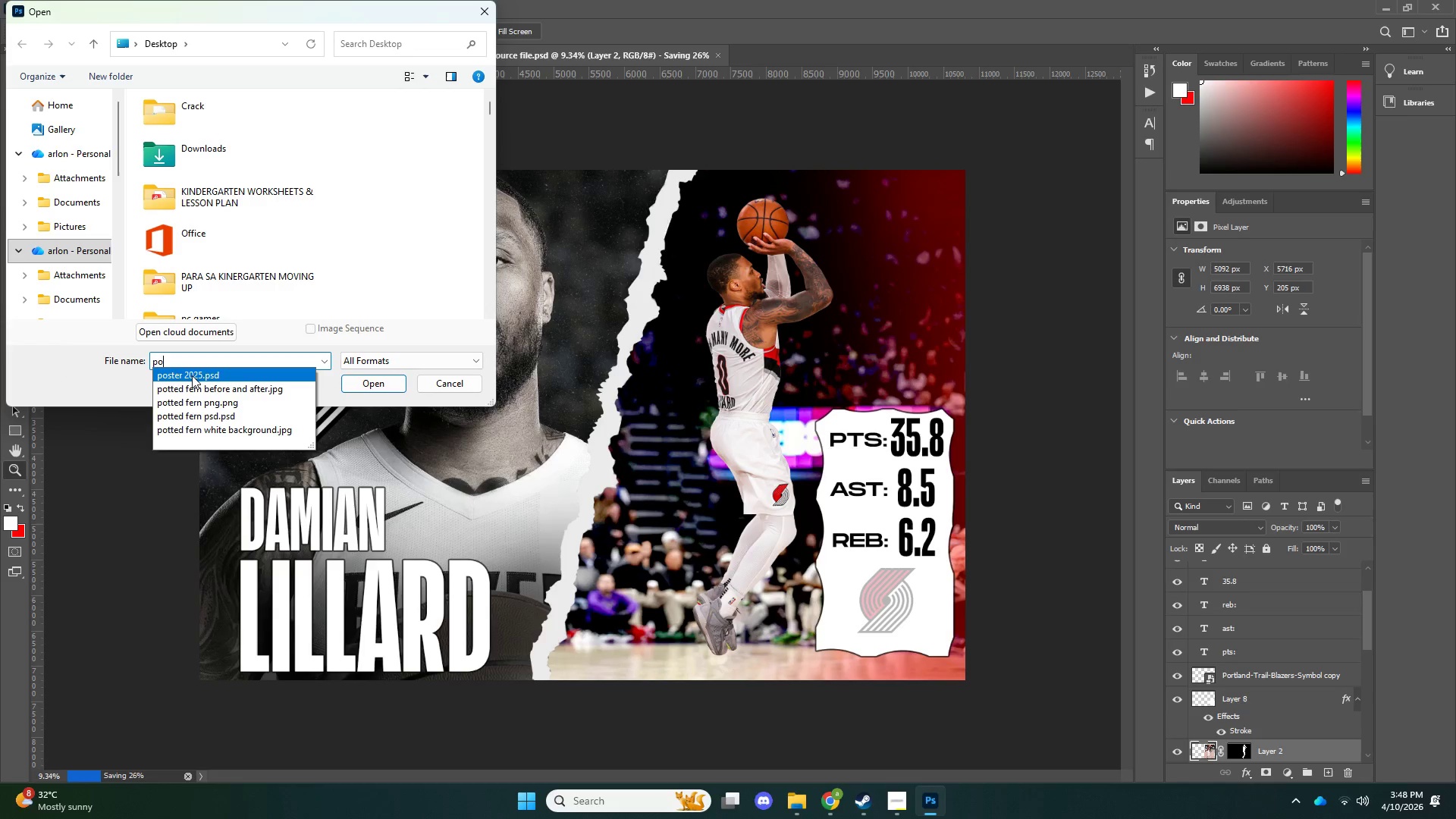 
double_click([192, 375])
 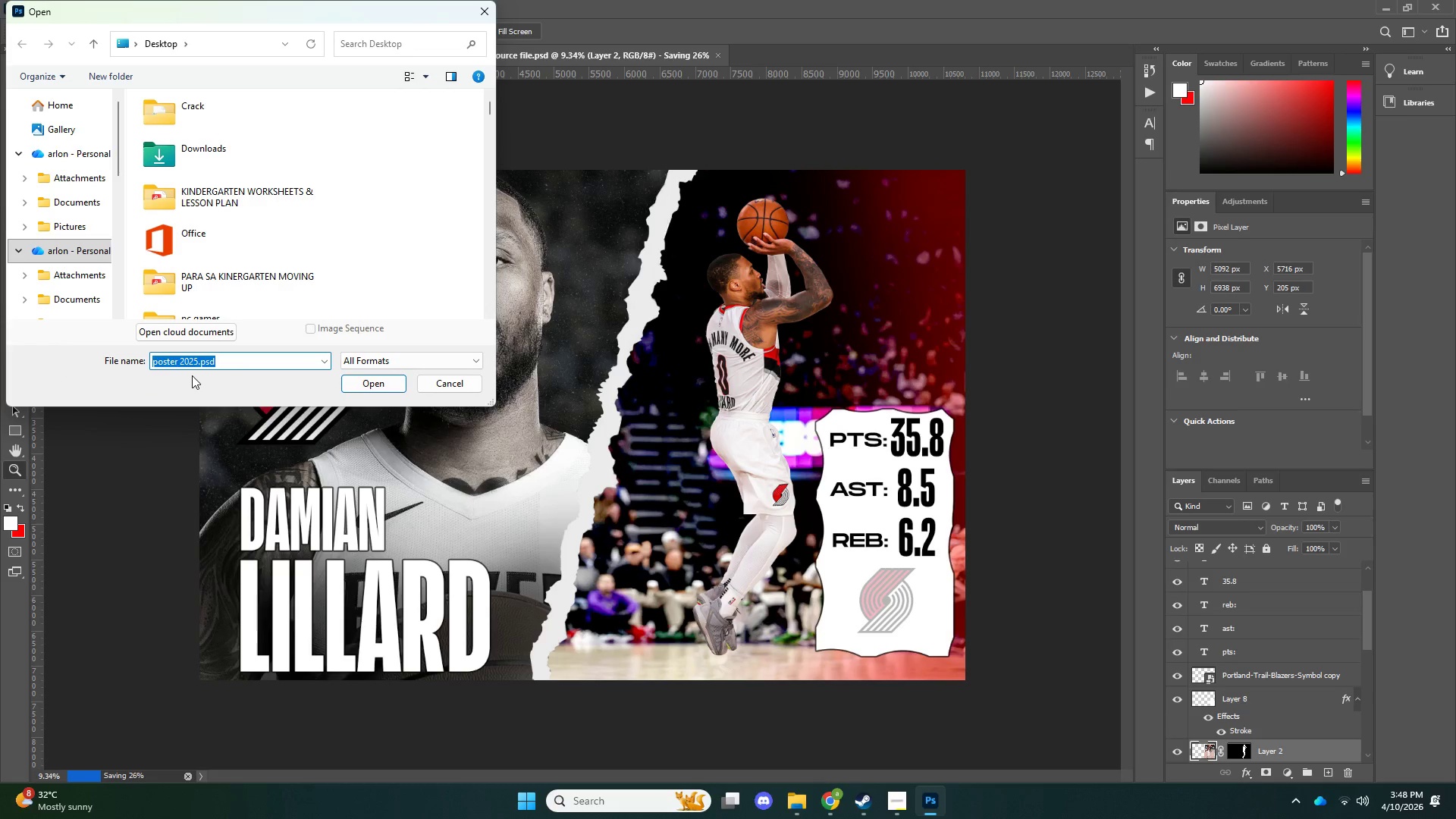 
key(NumpadEnter)
 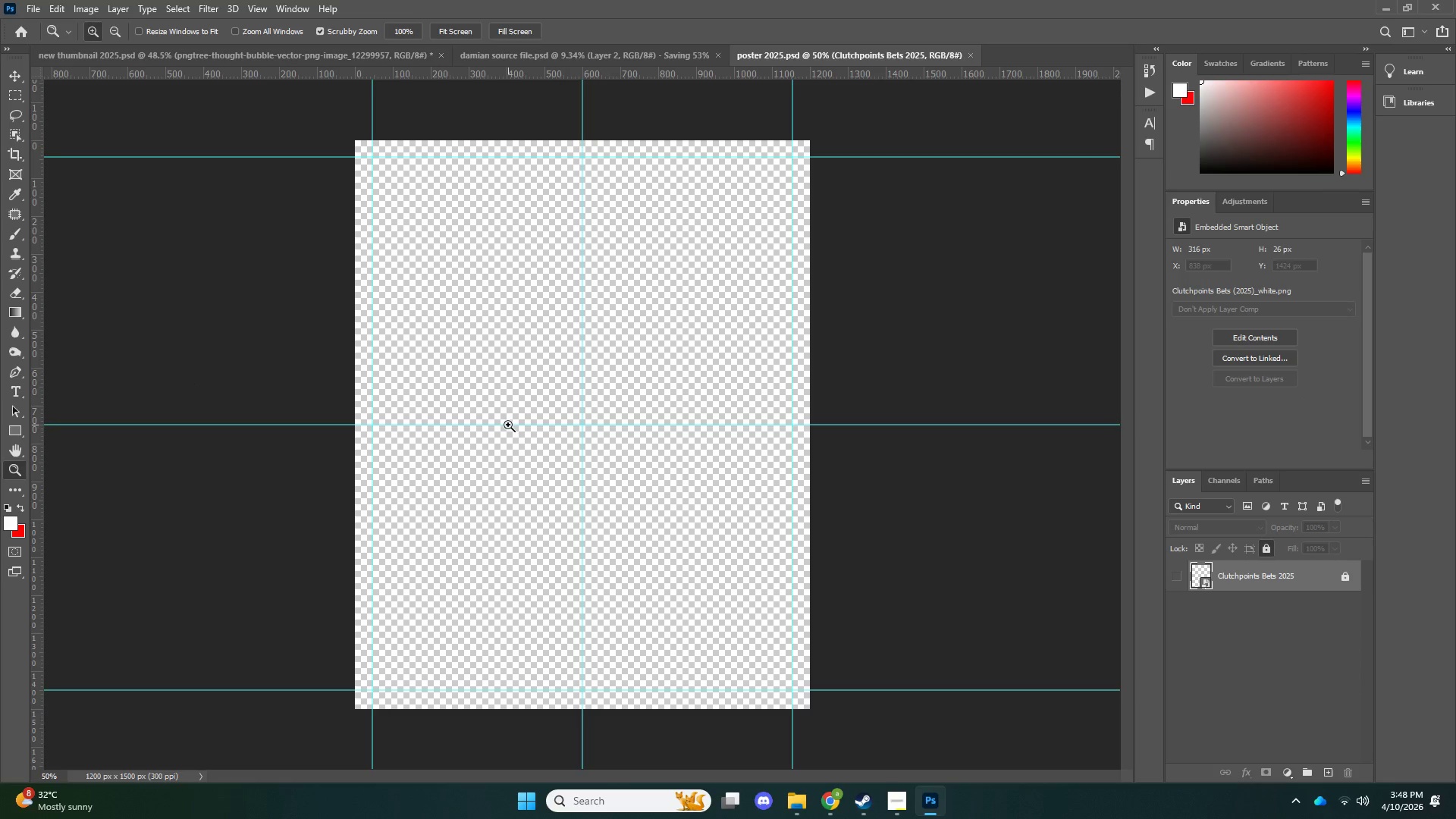 
key(Control+H)
 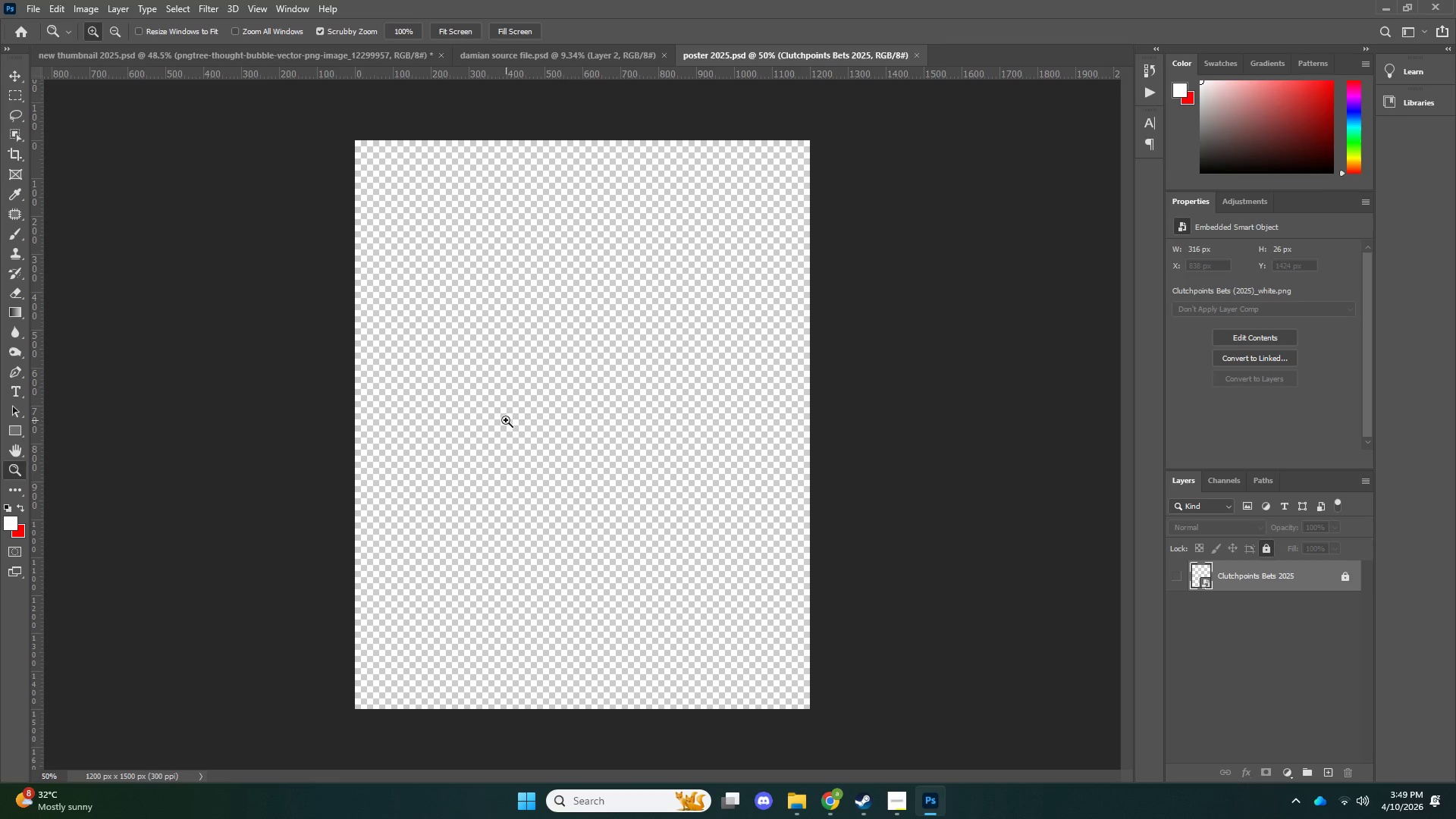 
wait(14.58)
 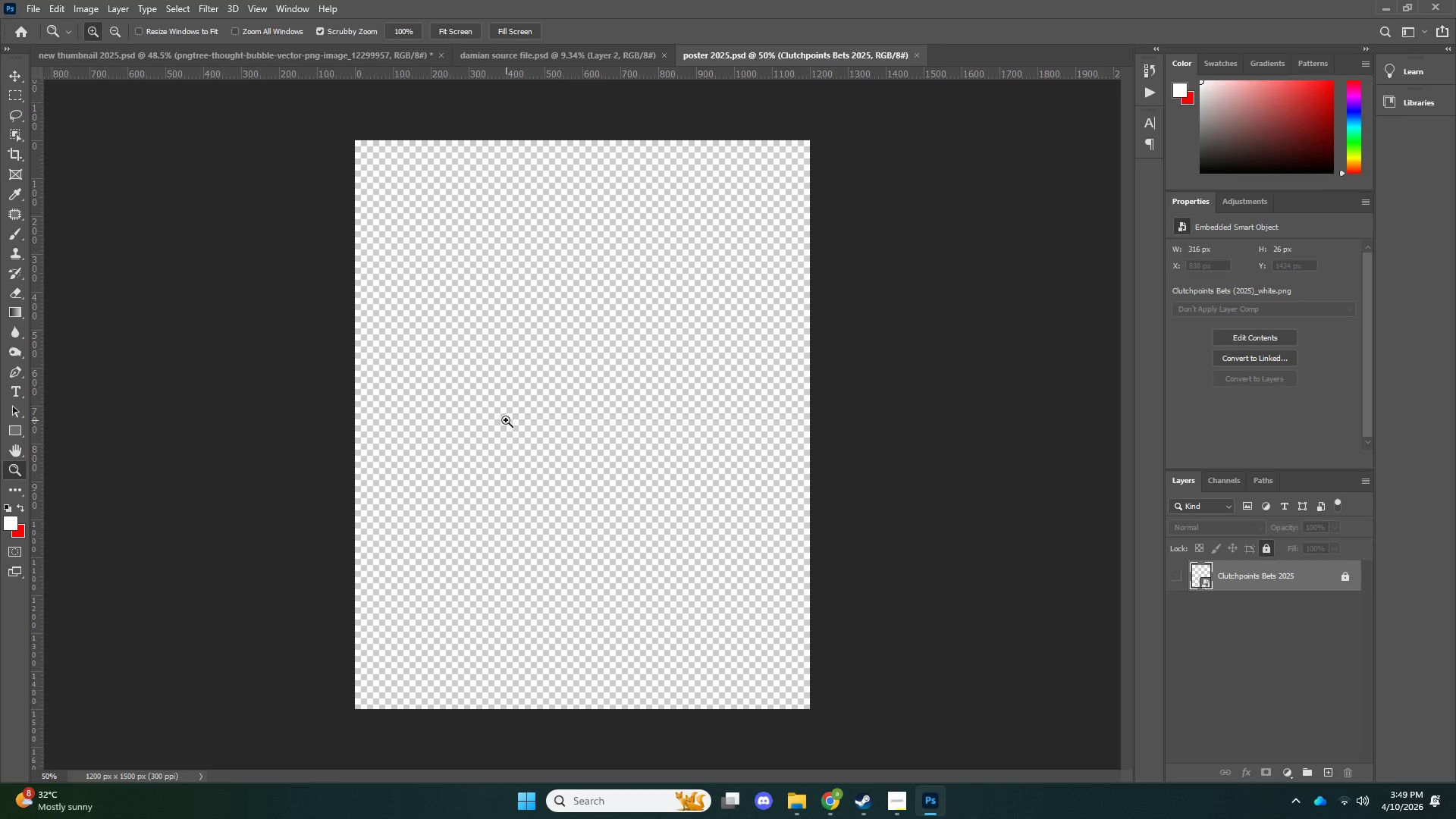 
key(Alt+Tab)